 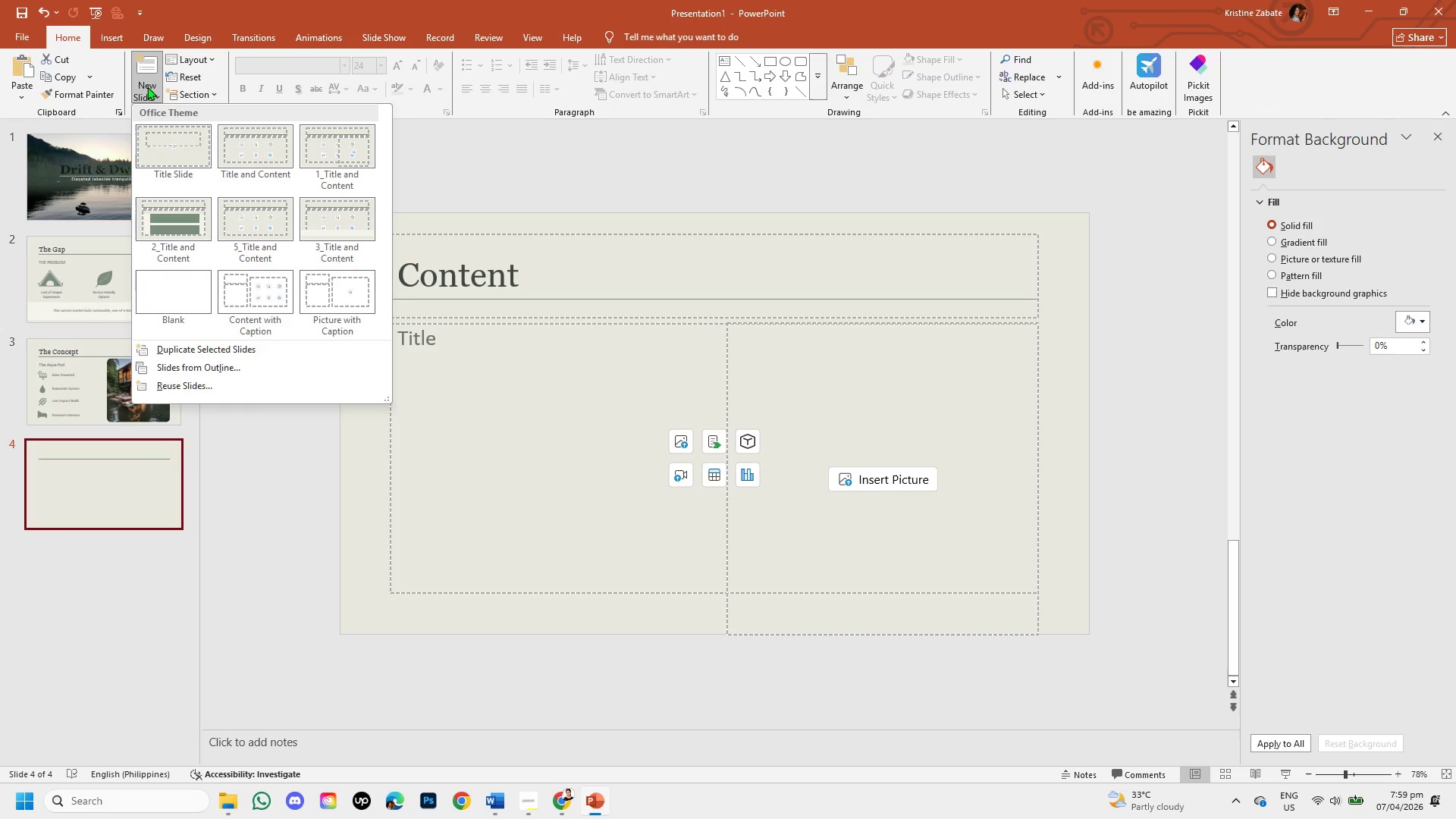 
left_click([168, 212])
 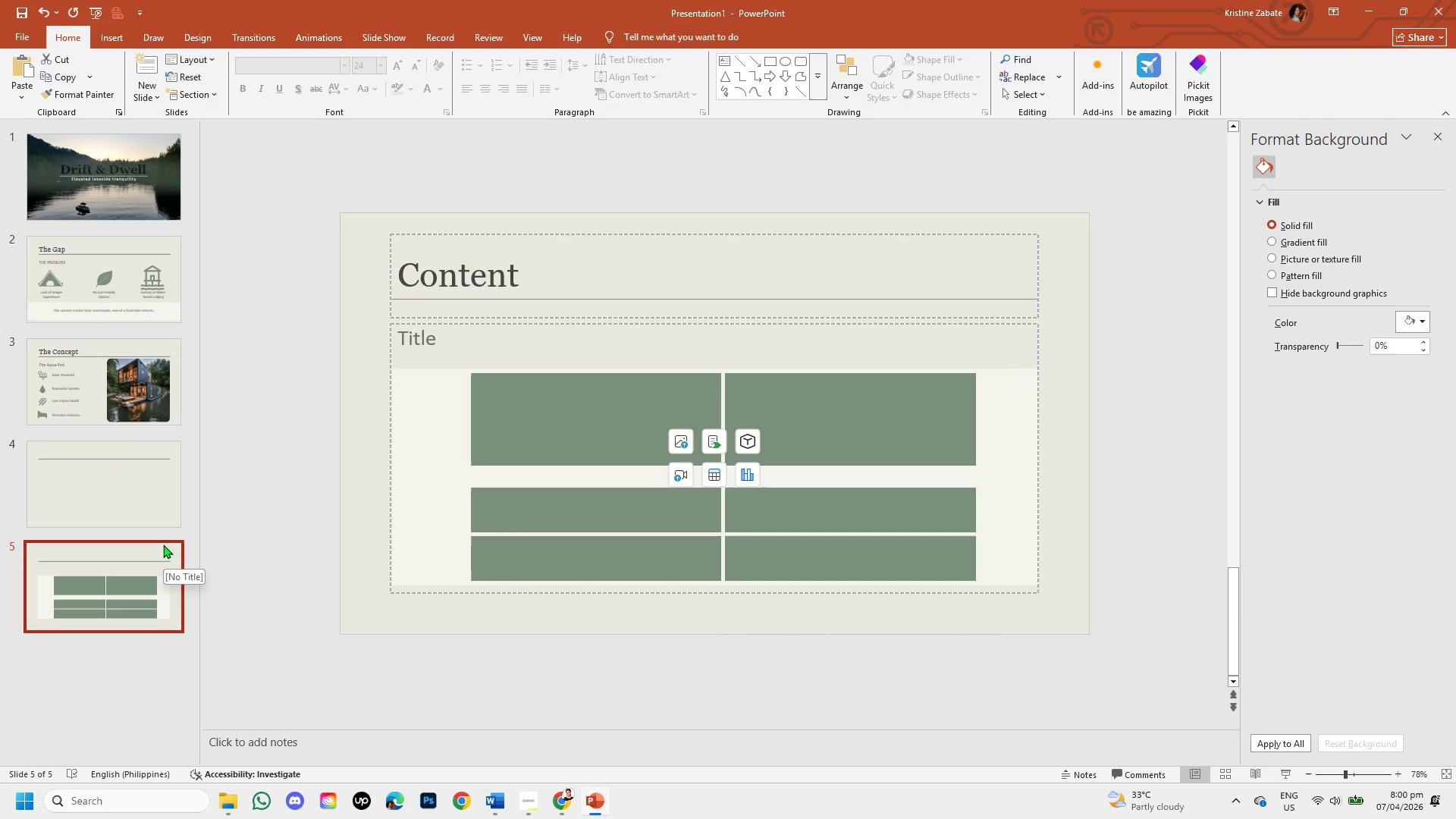 
left_click_drag(start_coordinate=[97, 565], to_coordinate=[103, 446])
 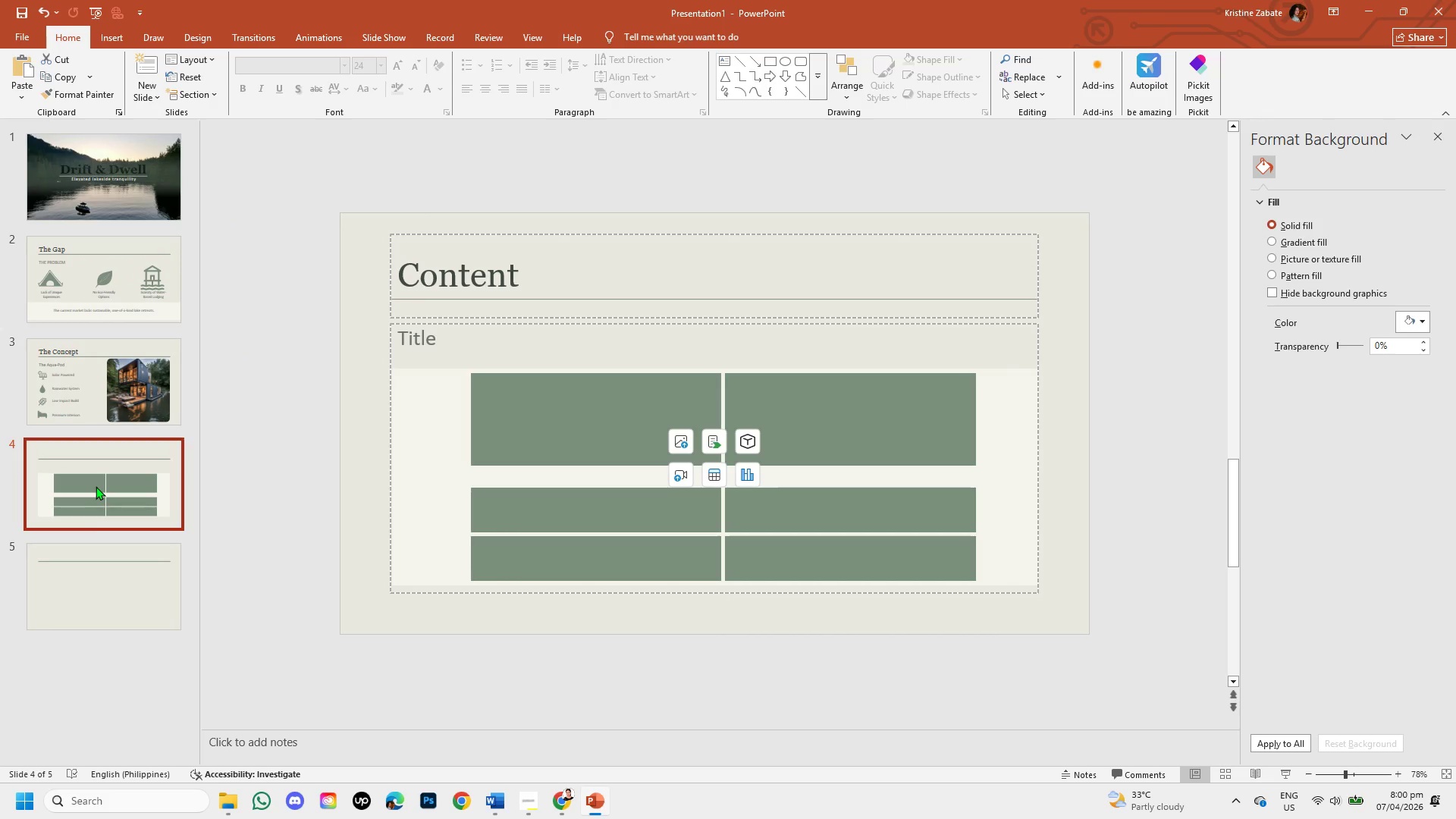 
left_click([96, 486])
 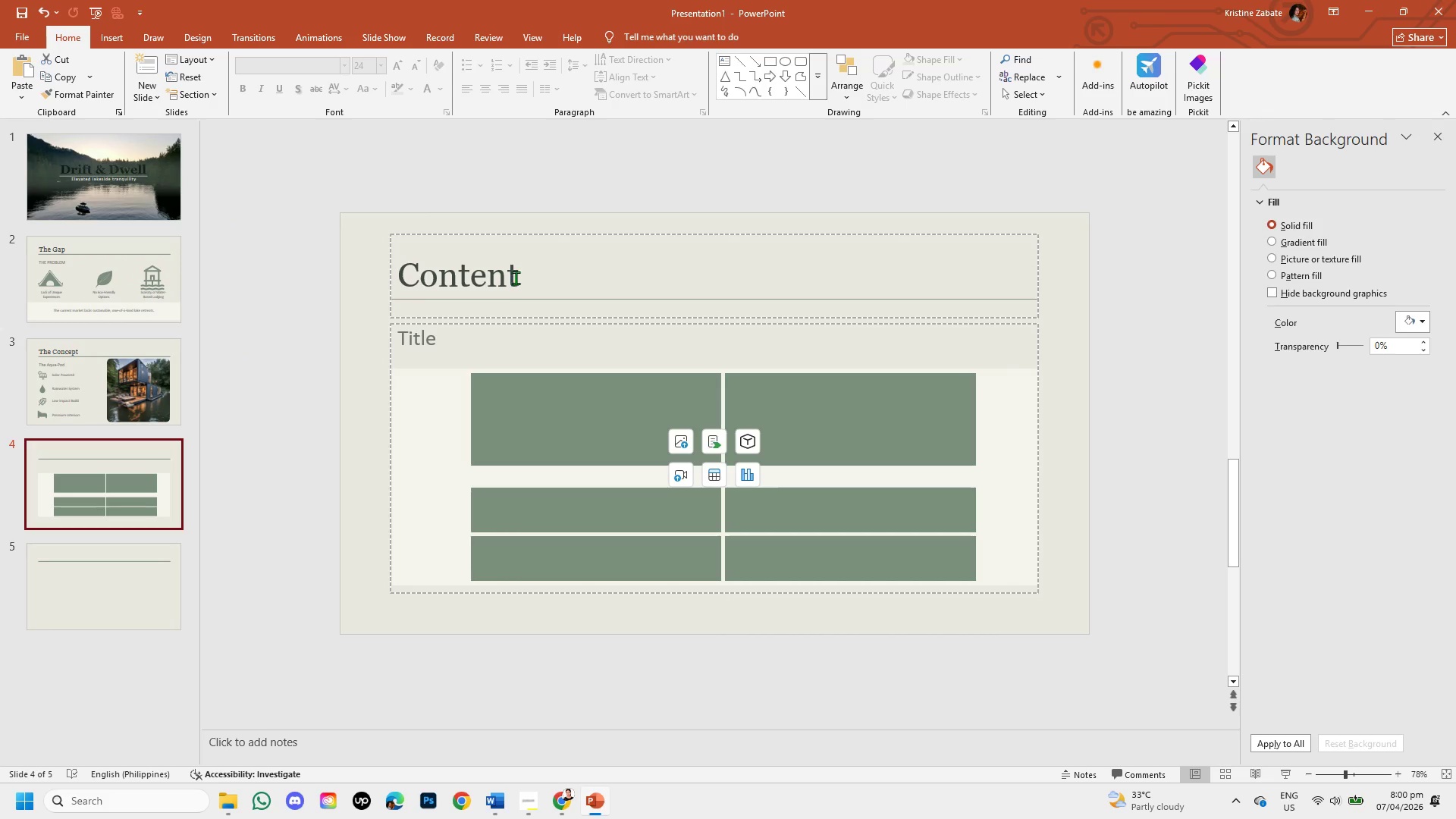 
left_click([516, 277])
 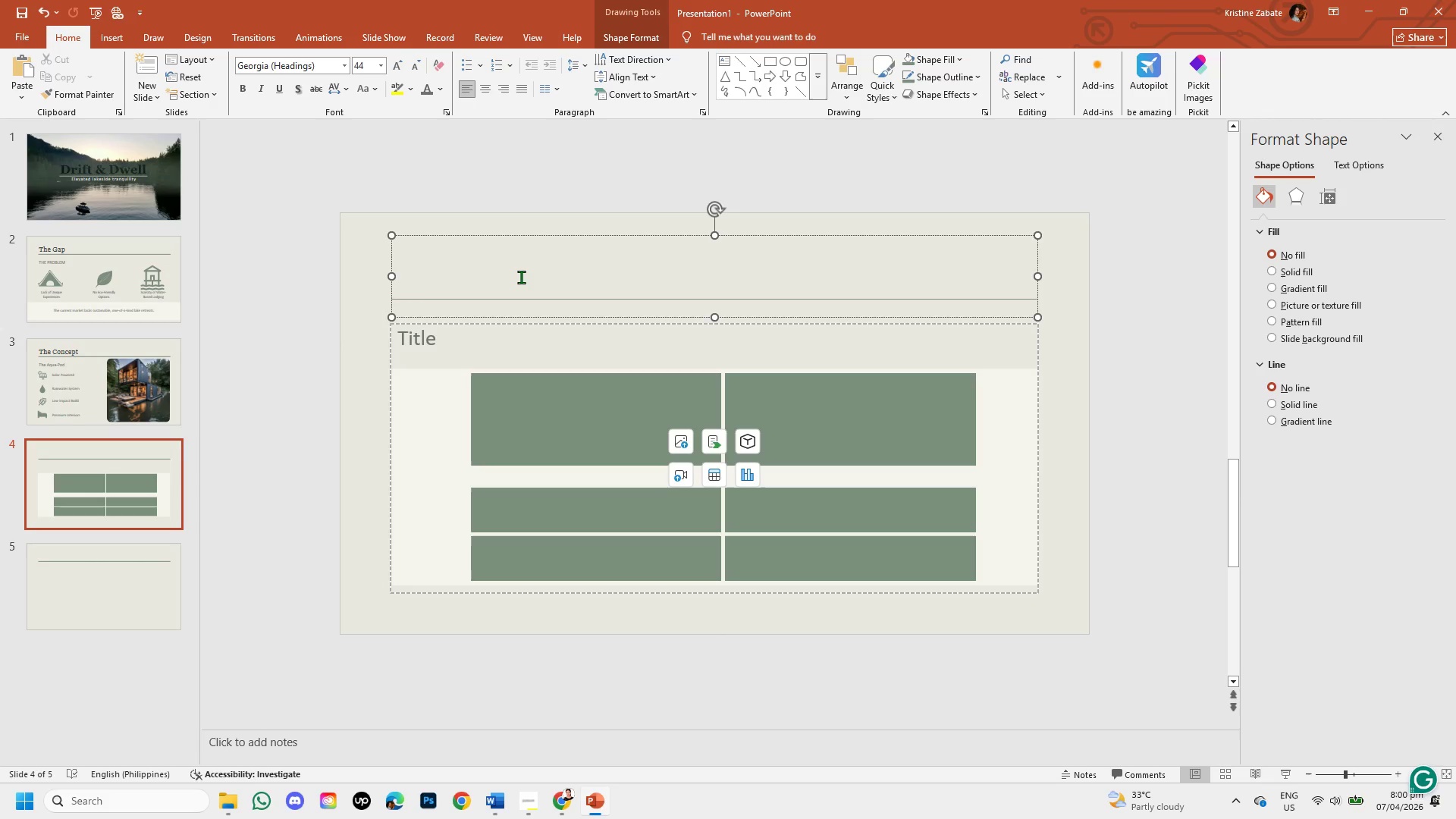 
type(Revenue Model)
 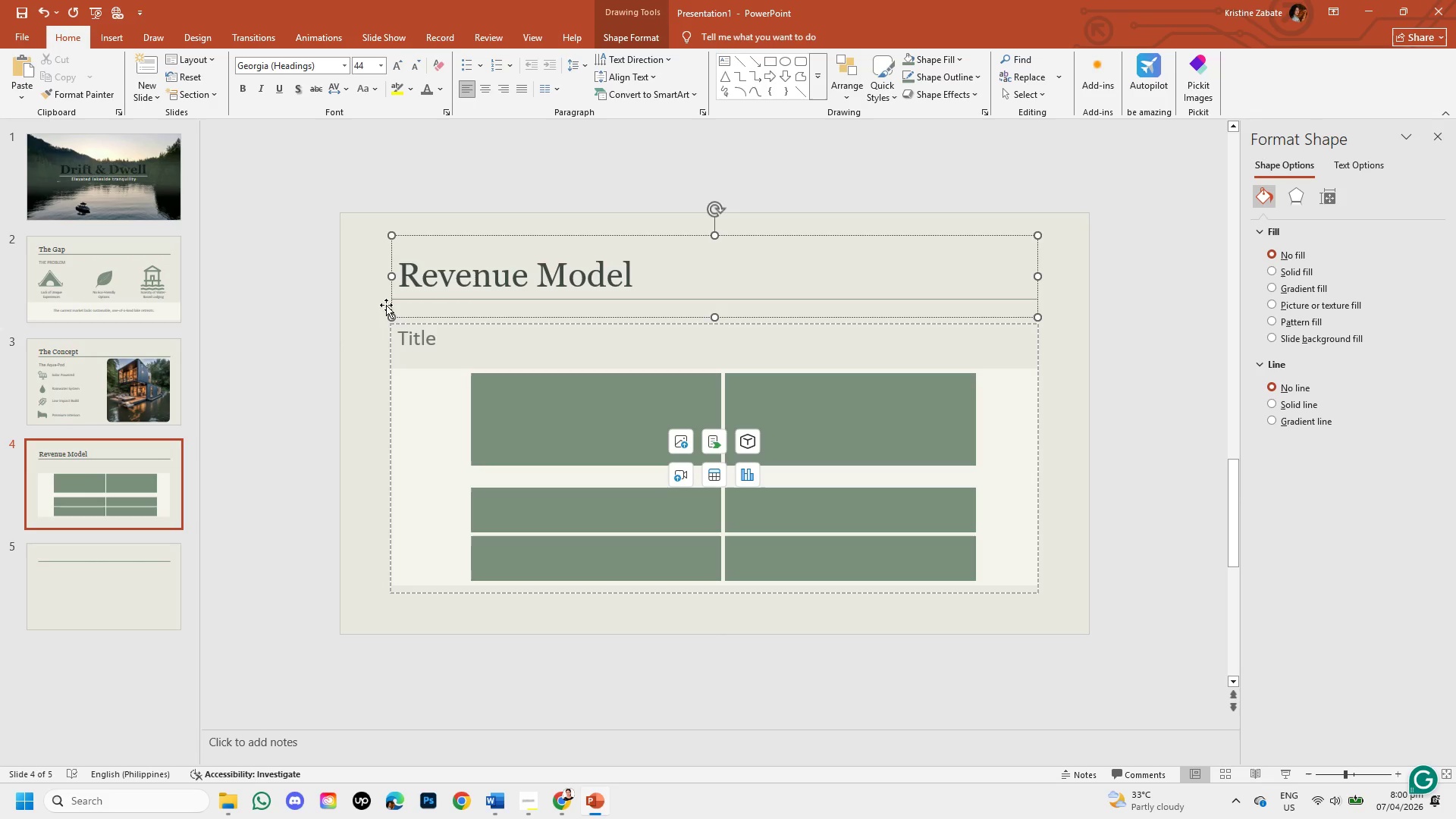 
wait(5.22)
 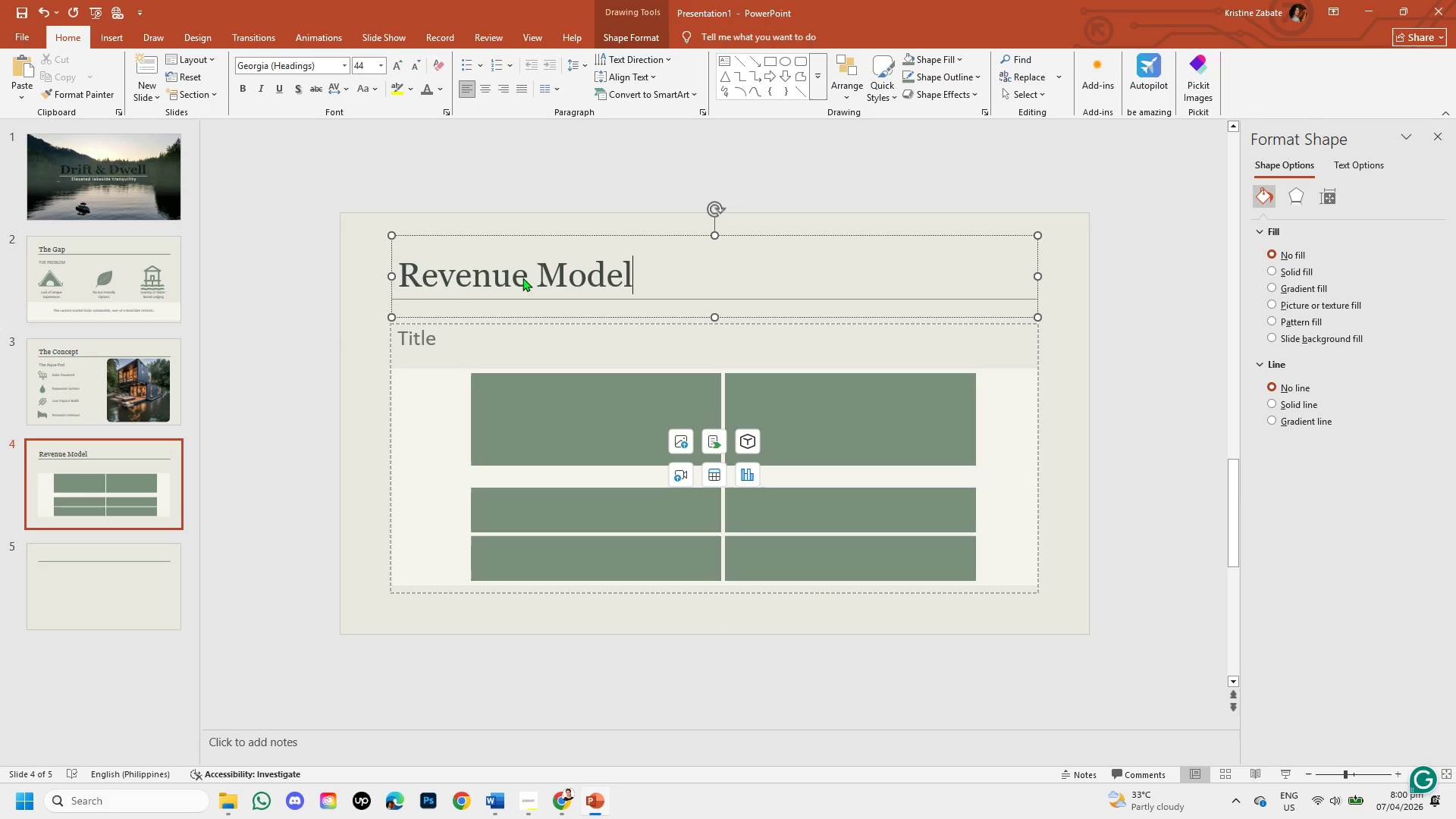 
left_click([525, 811])